 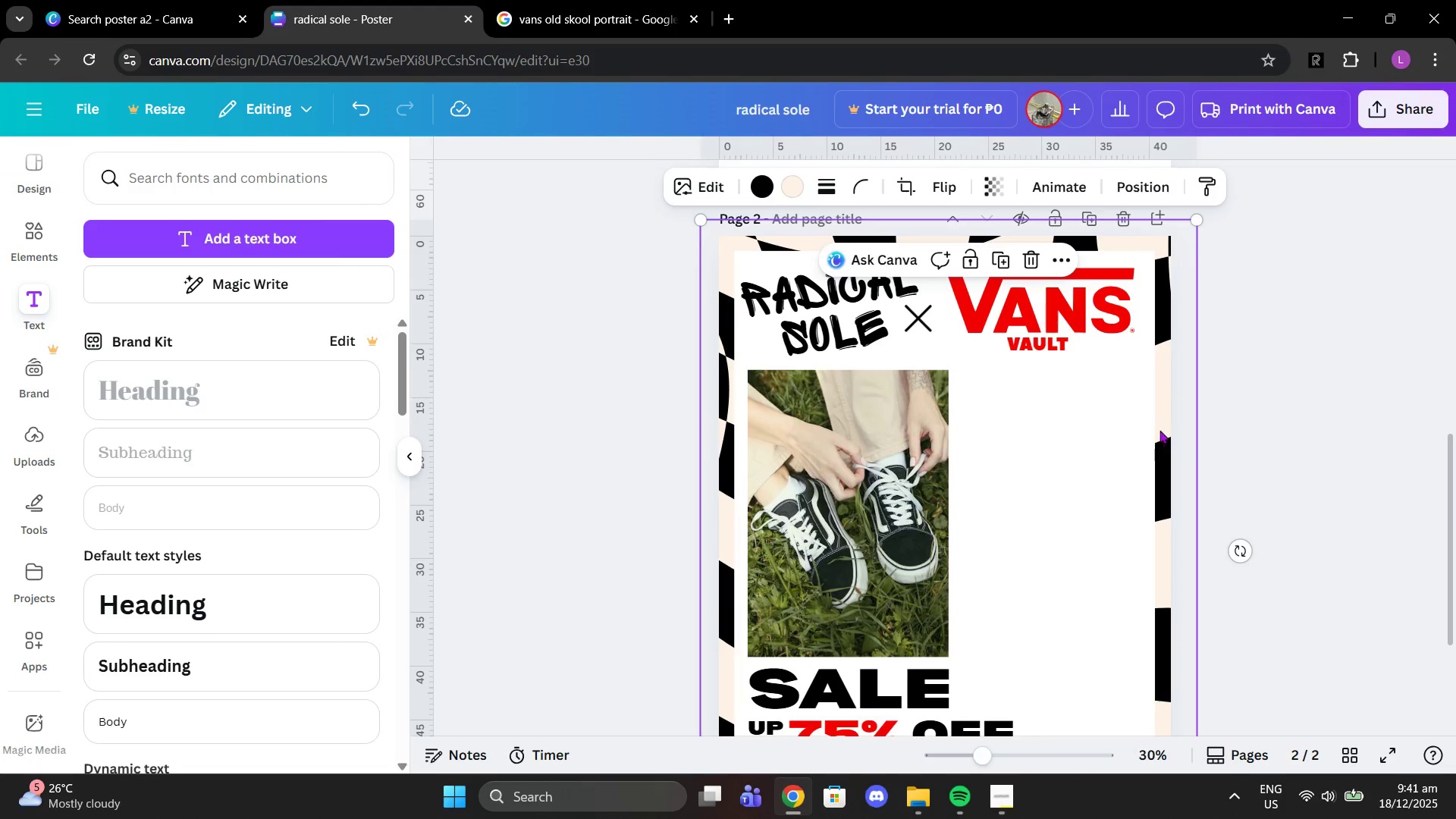 
scroll: coordinate [1141, 372], scroll_direction: down, amount: 2.0
 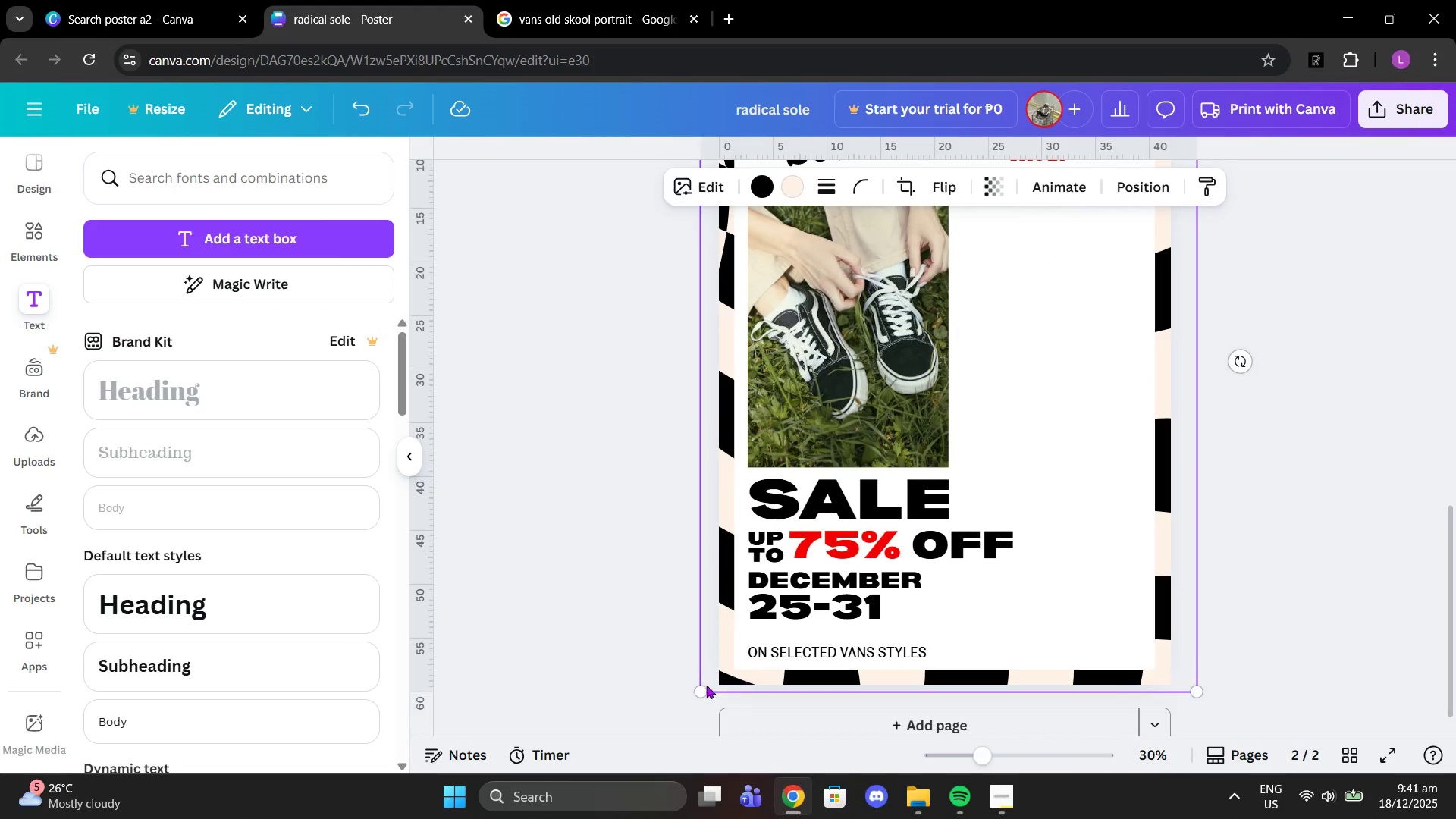 
left_click_drag(start_coordinate=[702, 689], to_coordinate=[470, 637])
 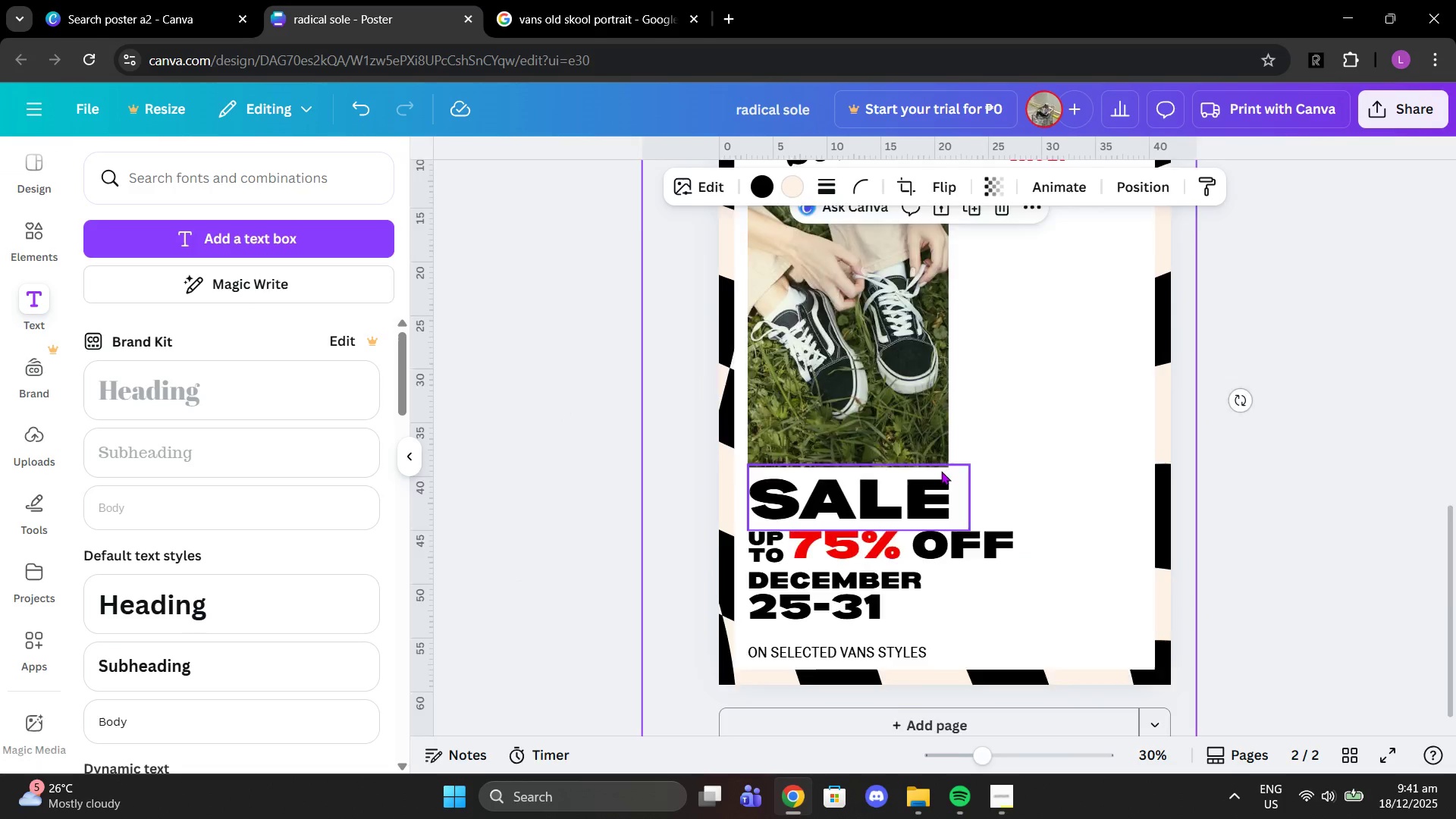 
scroll: coordinate [941, 471], scroll_direction: up, amount: 2.0
 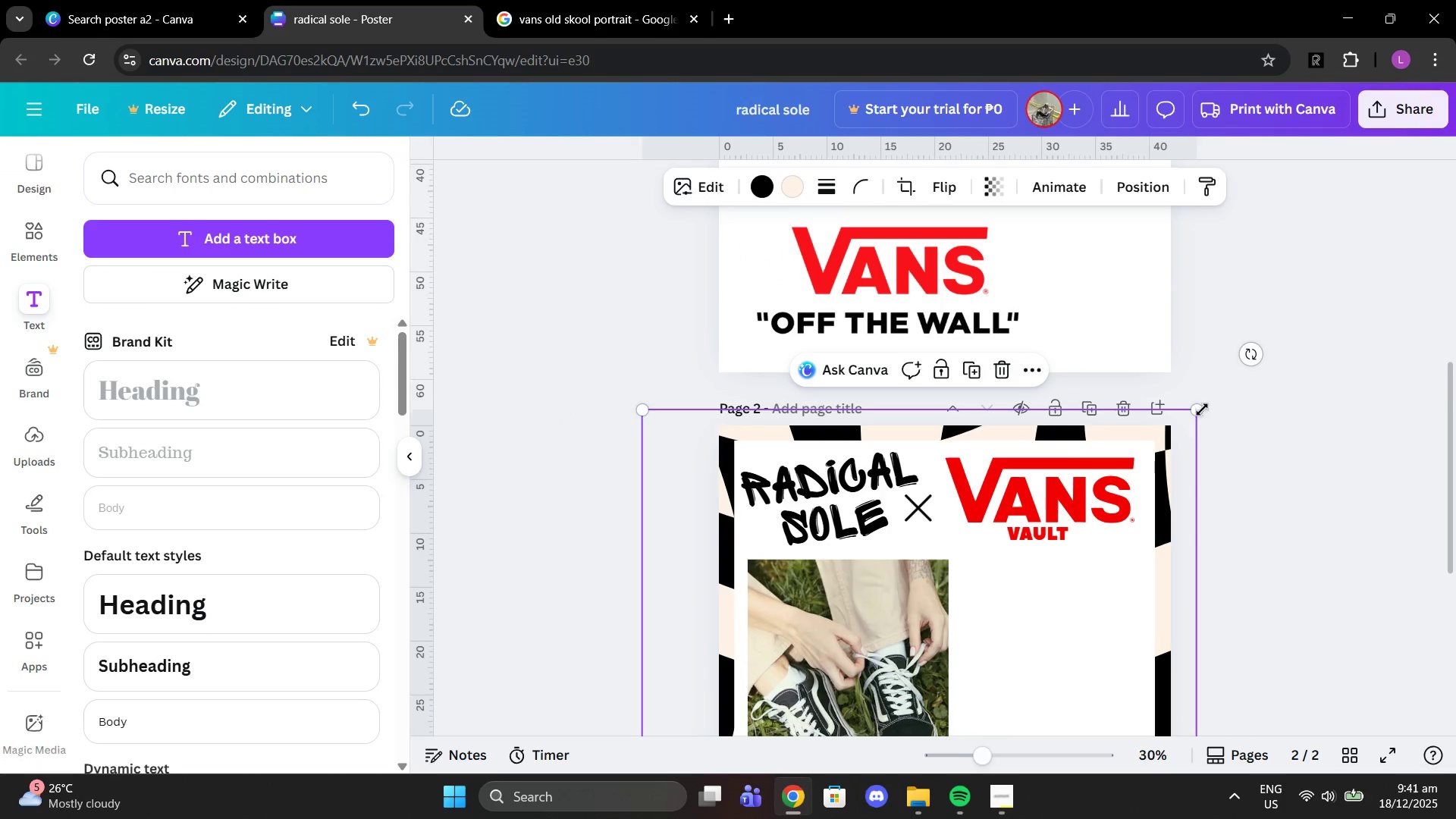 
left_click_drag(start_coordinate=[1200, 410], to_coordinate=[1227, 396])
 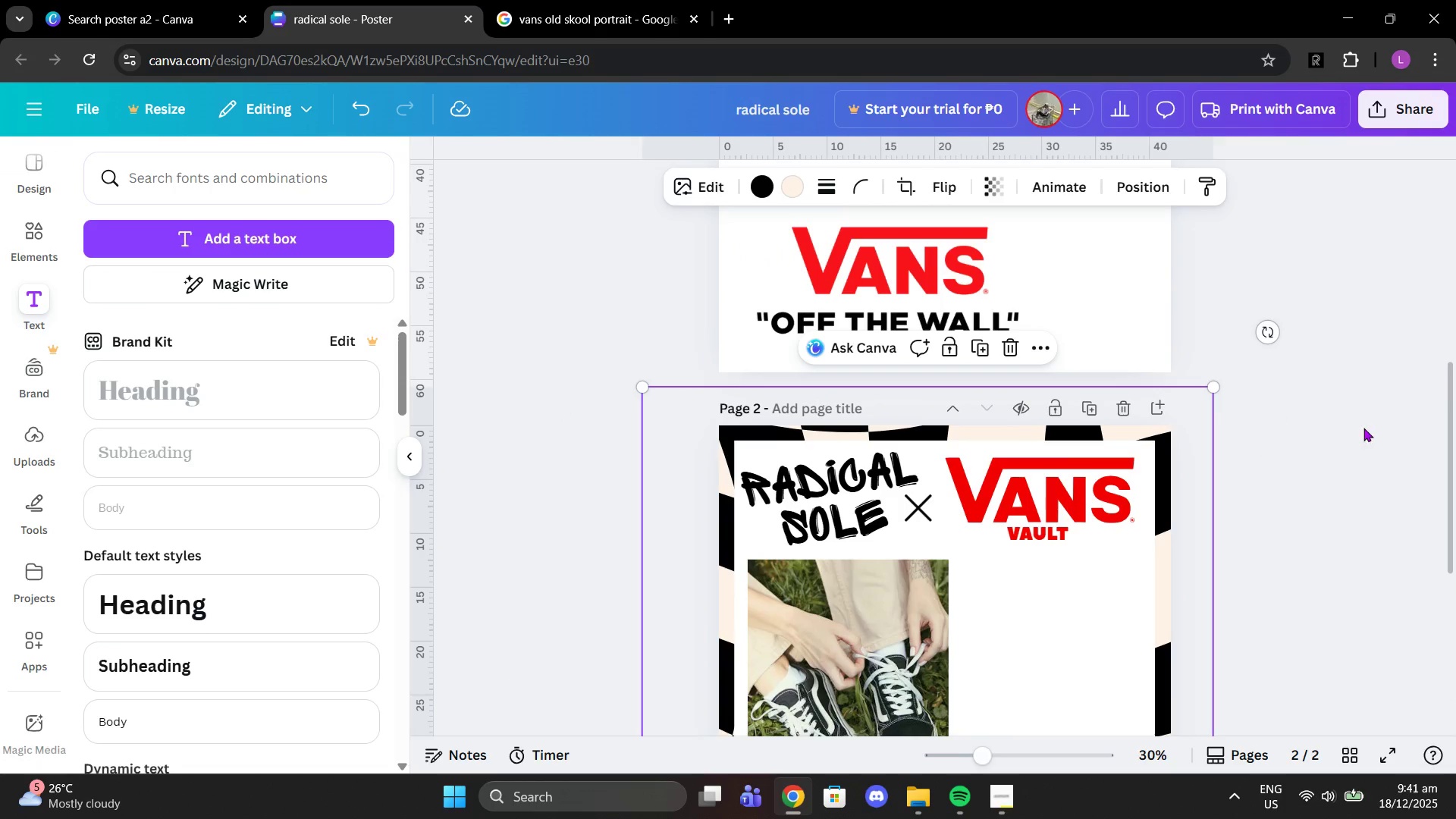 
left_click([1363, 428])
 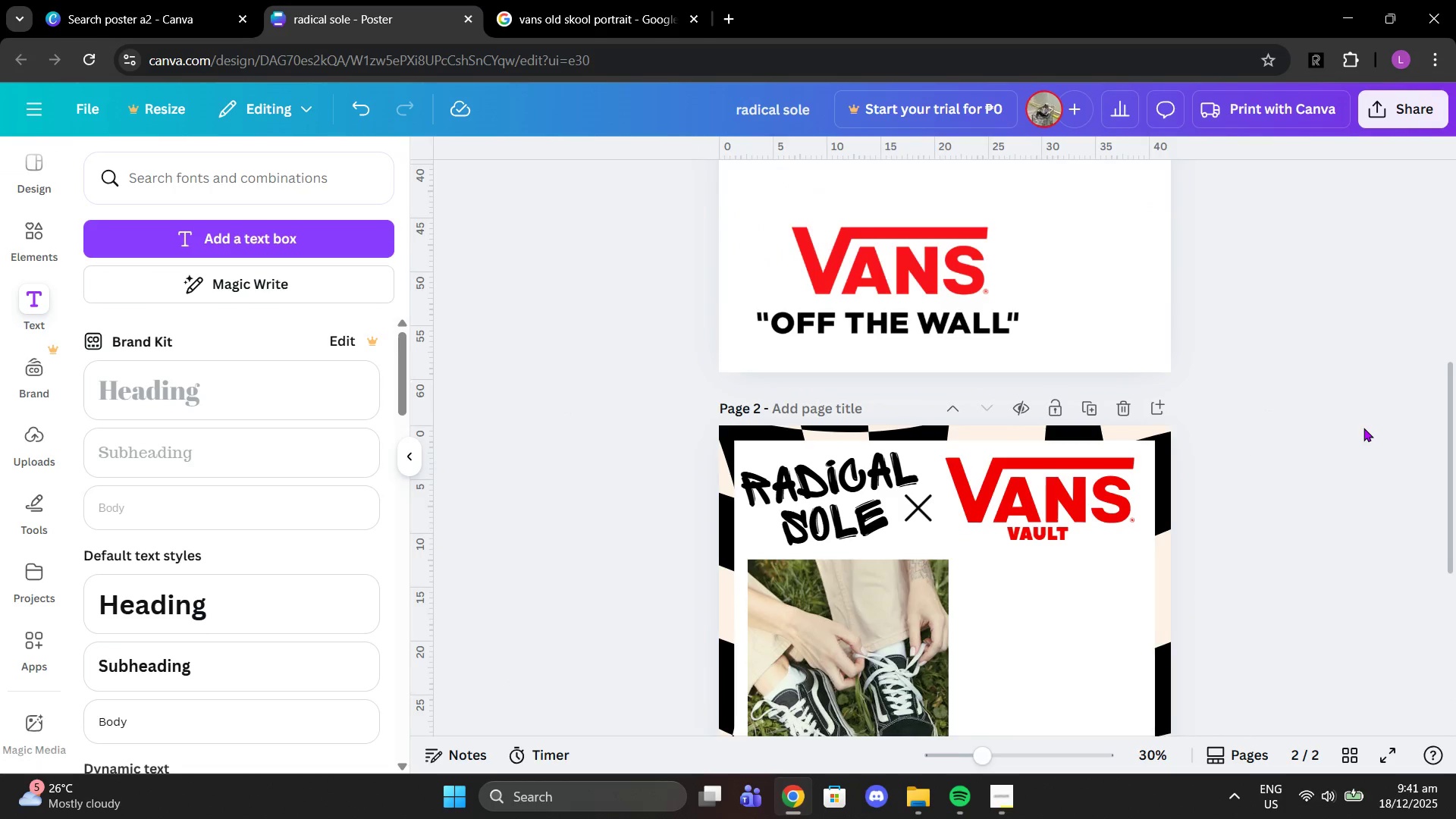 
scroll: coordinate [1363, 428], scroll_direction: down, amount: 4.0
 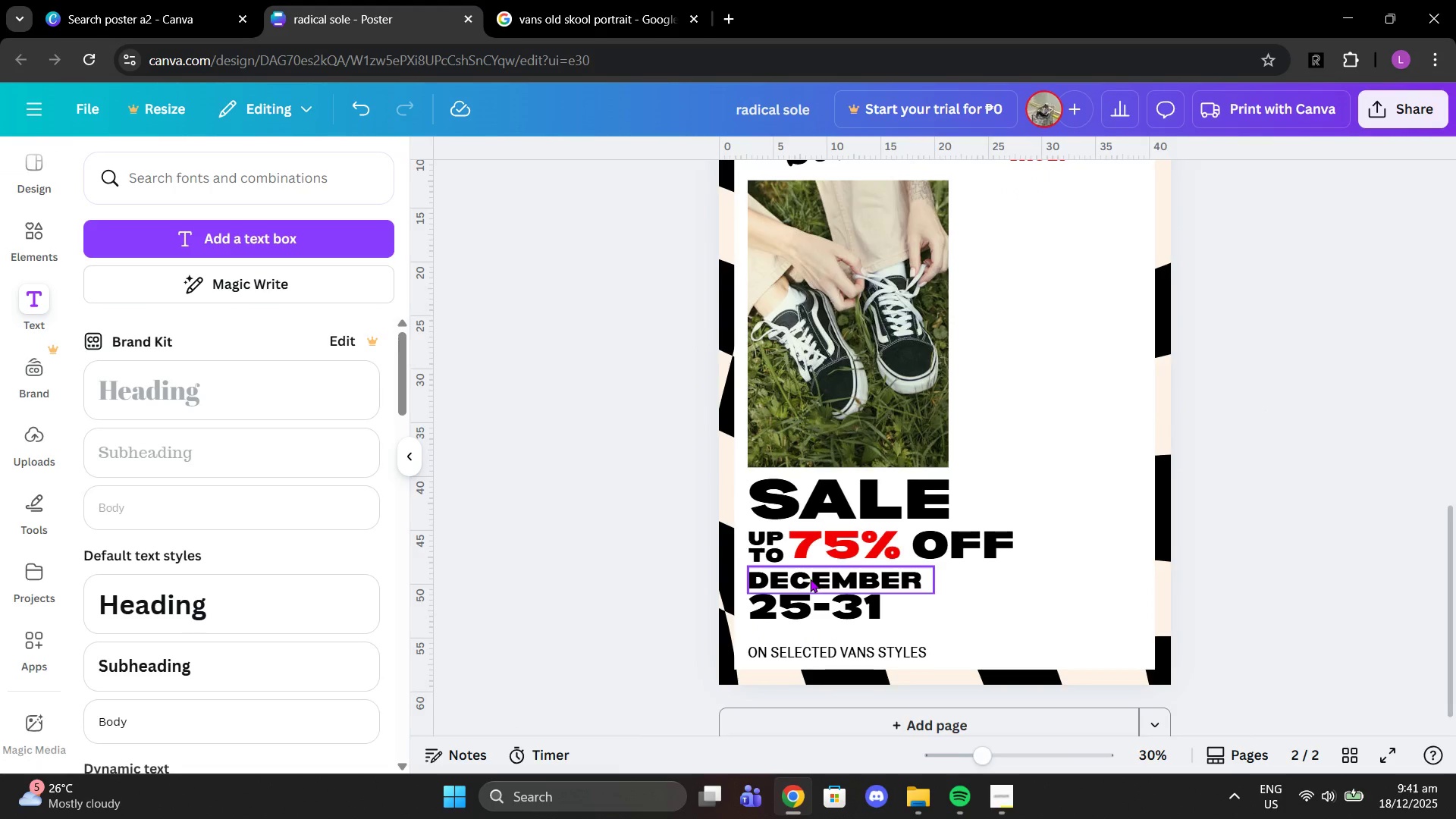 
left_click_drag(start_coordinate=[821, 606], to_coordinate=[823, 612])
 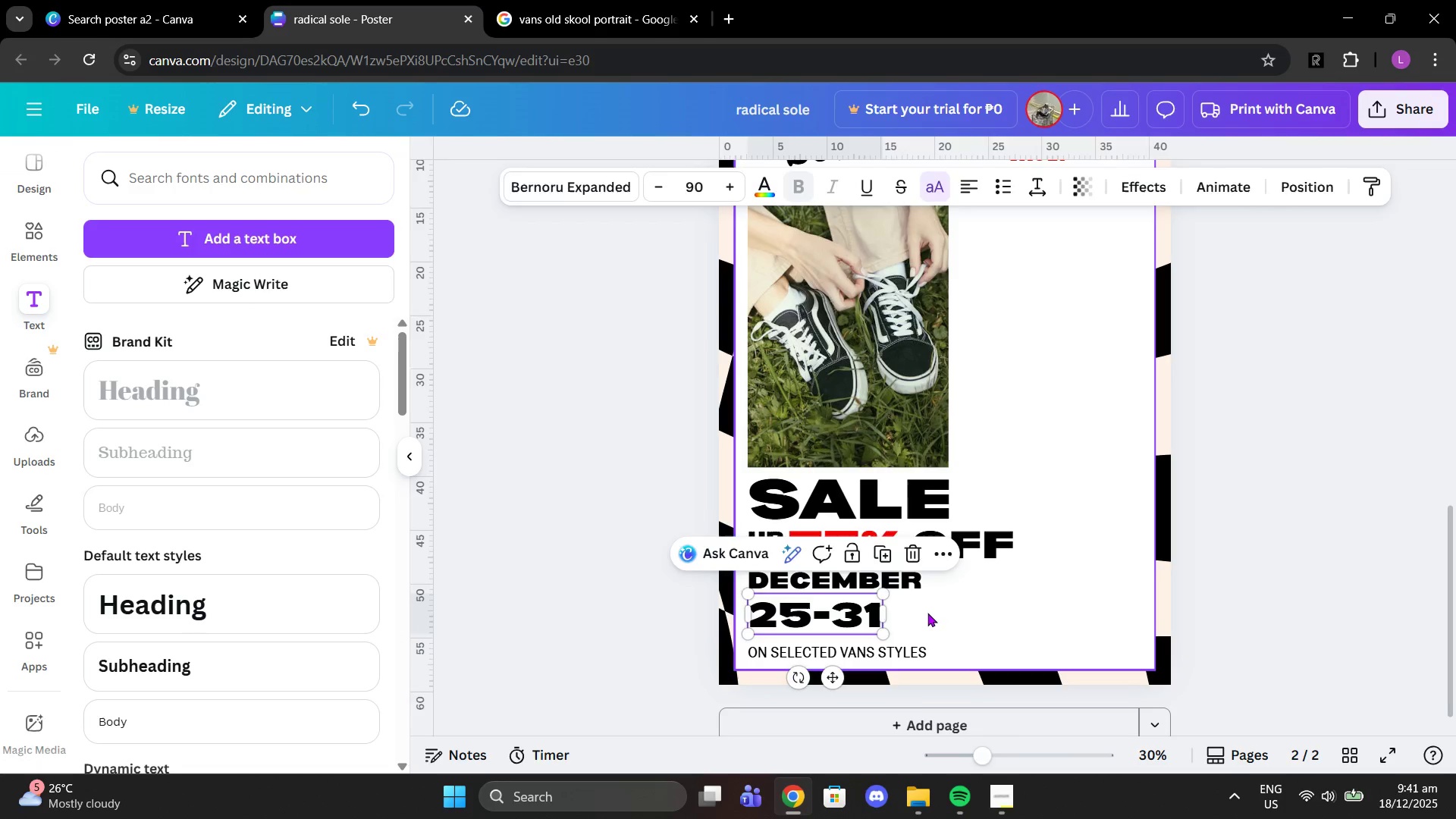 
left_click([927, 613])
 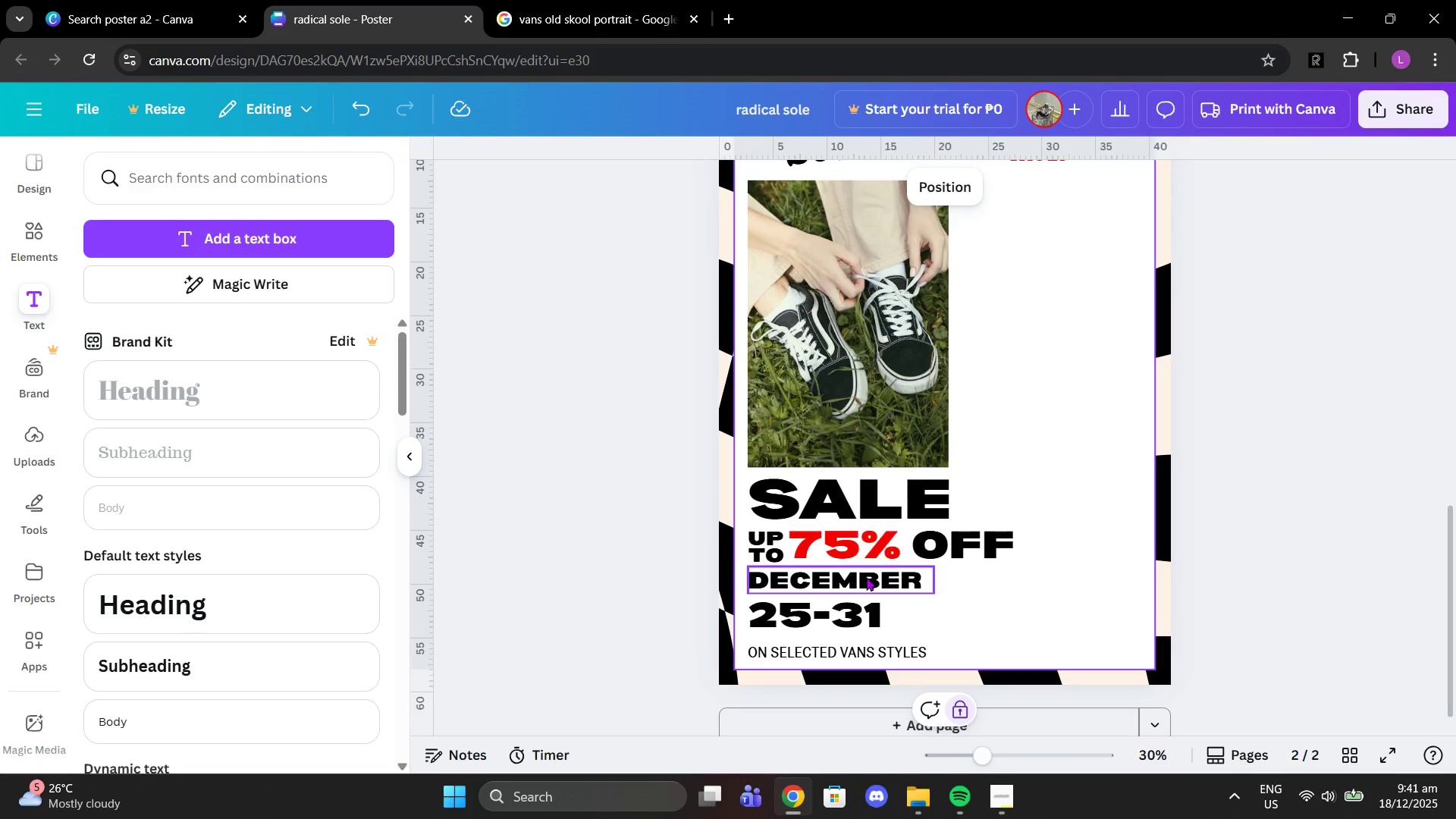 
left_click_drag(start_coordinate=[866, 577], to_coordinate=[866, 582])
 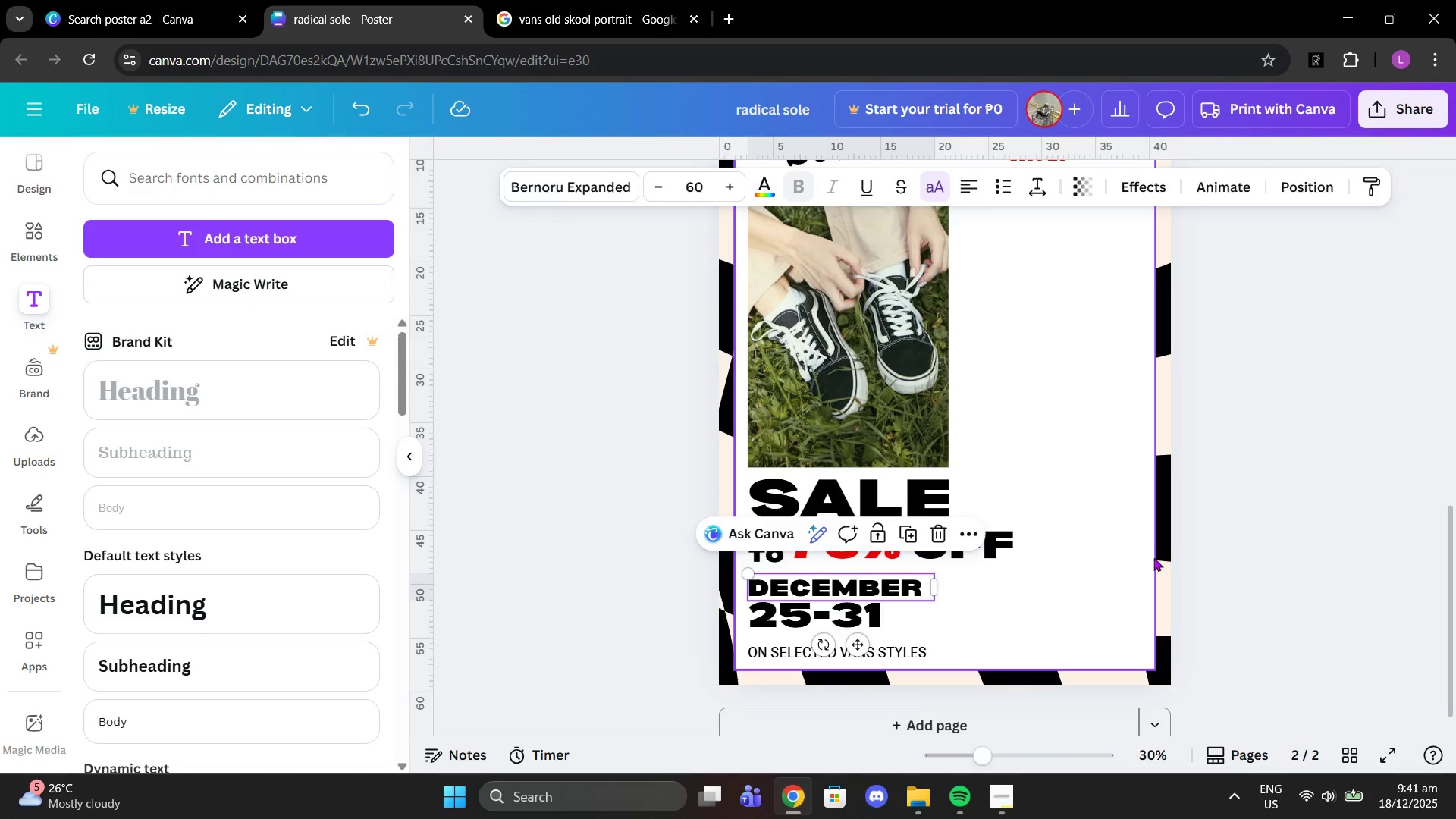 
left_click([1153, 557])
 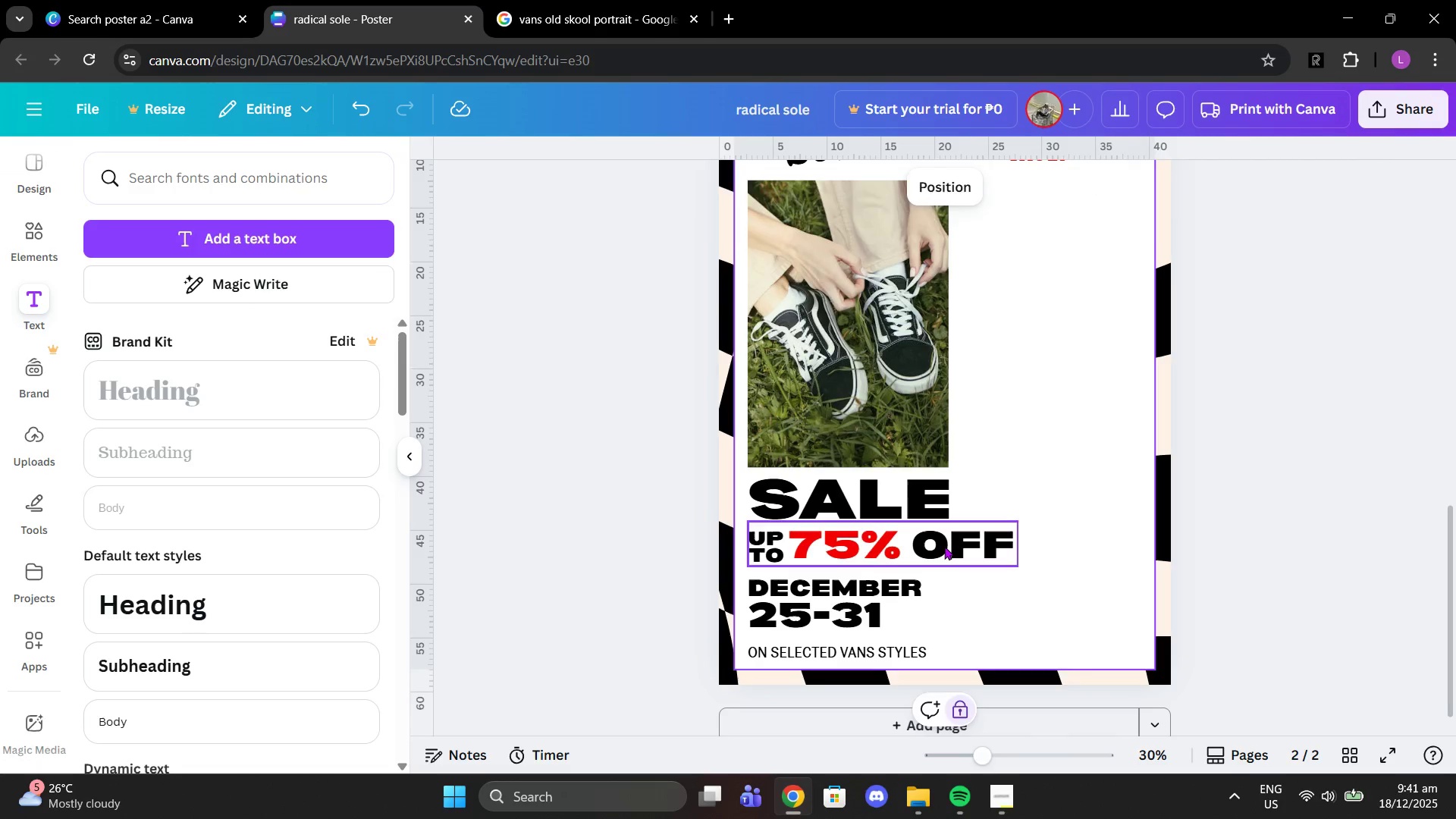 
left_click_drag(start_coordinate=[944, 546], to_coordinate=[943, 550])
 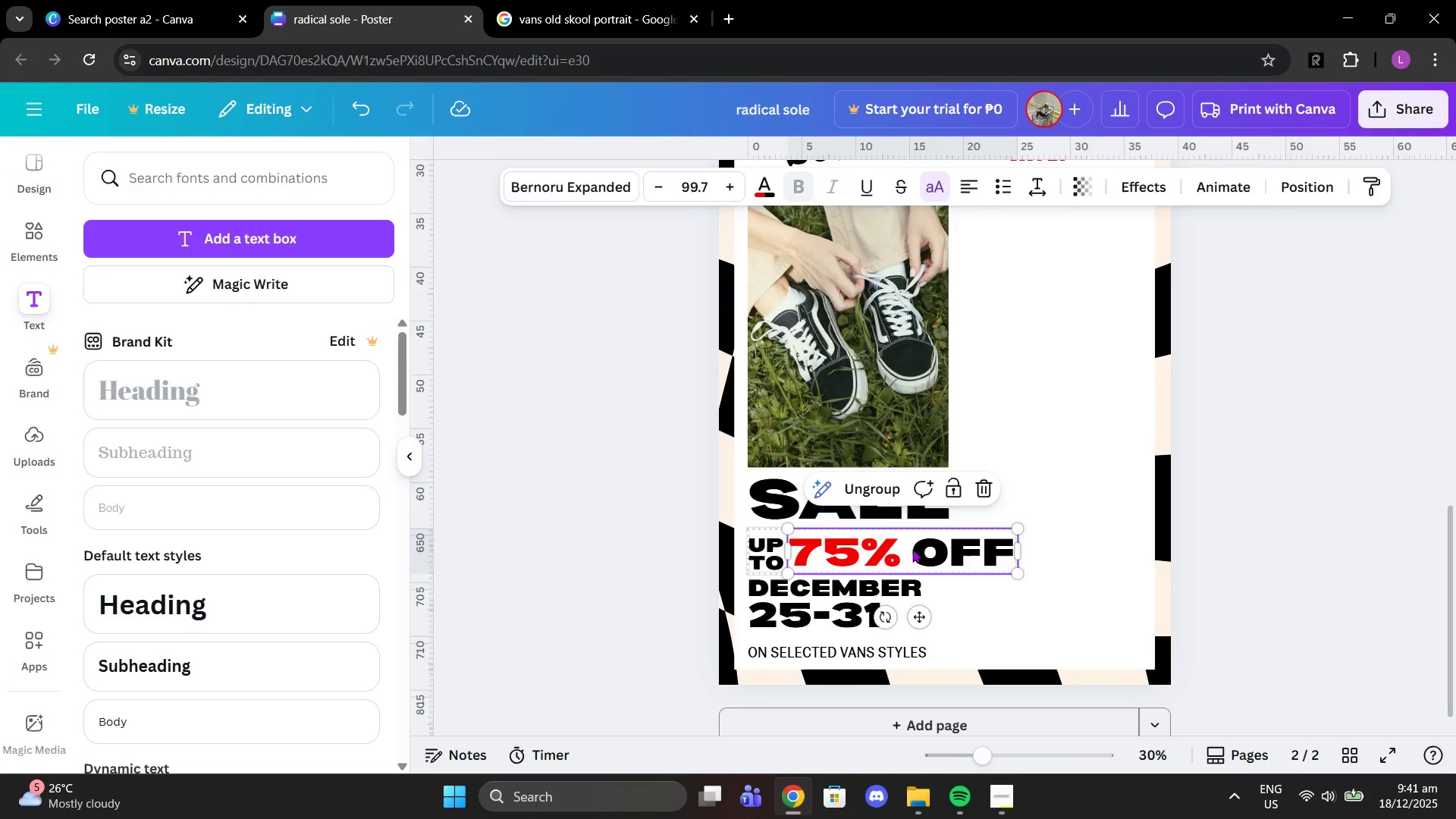 
double_click([912, 549])
 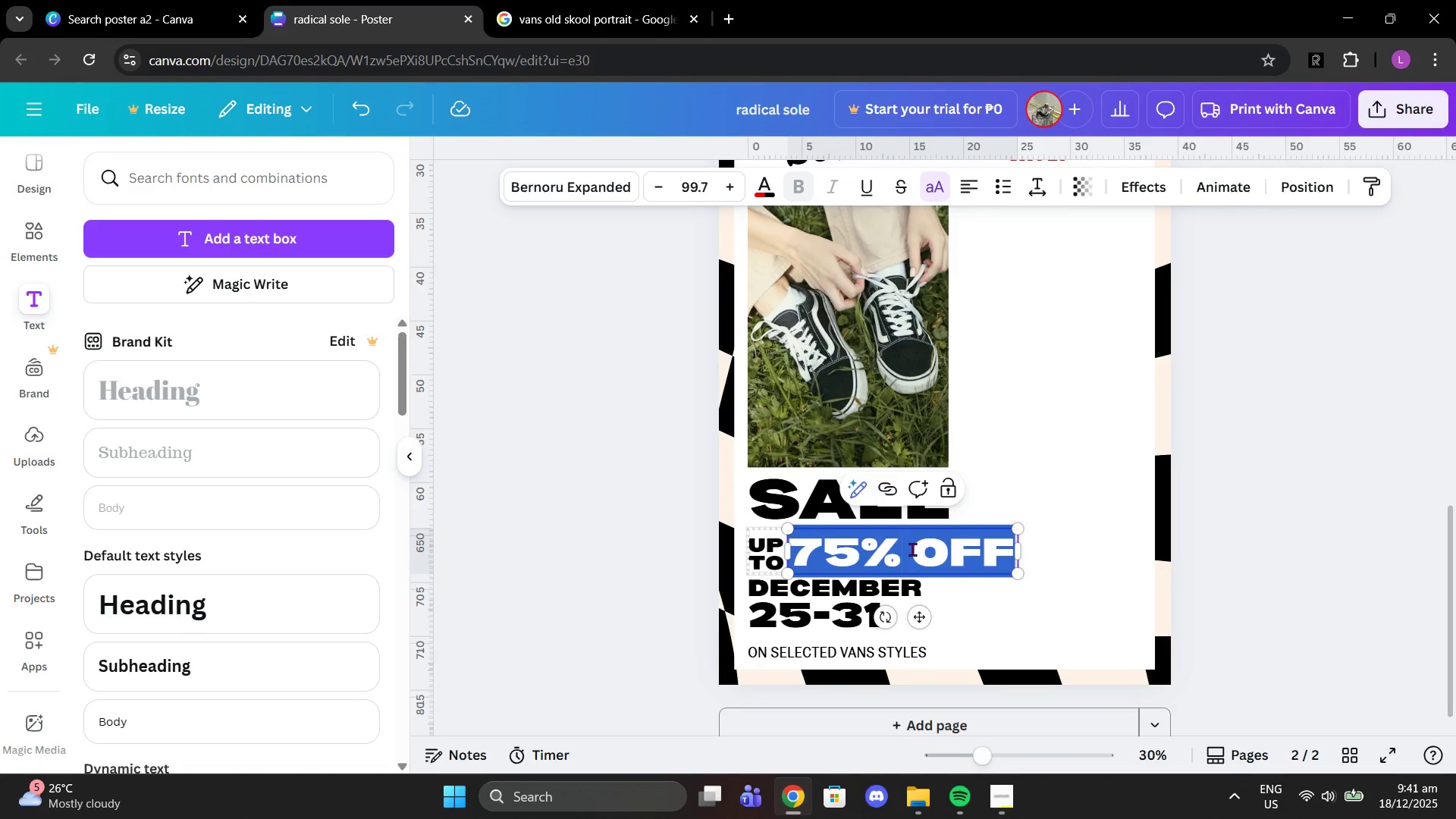 
left_click([912, 549])
 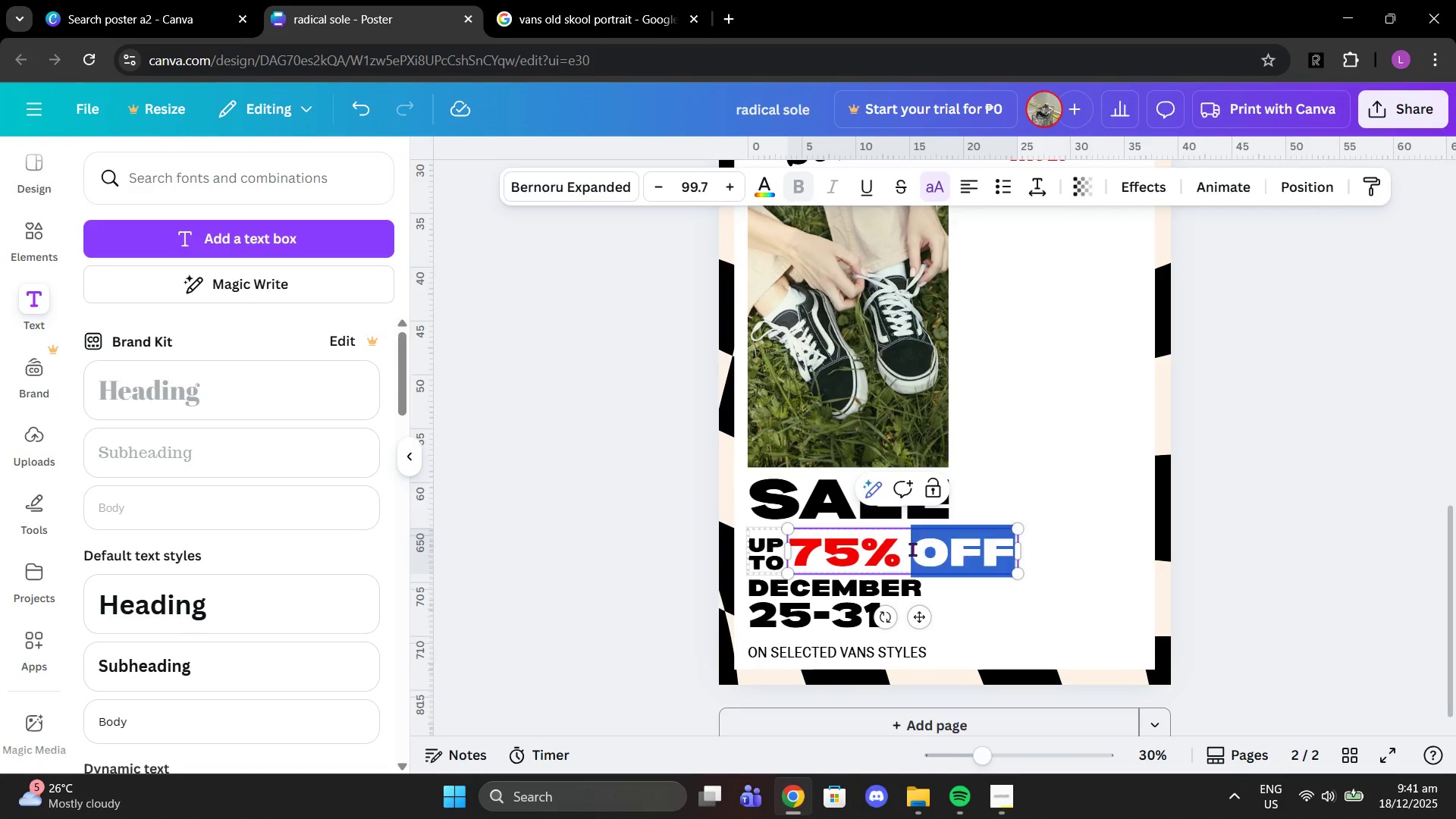 
left_click_drag(start_coordinate=[912, 549], to_coordinate=[977, 549])
 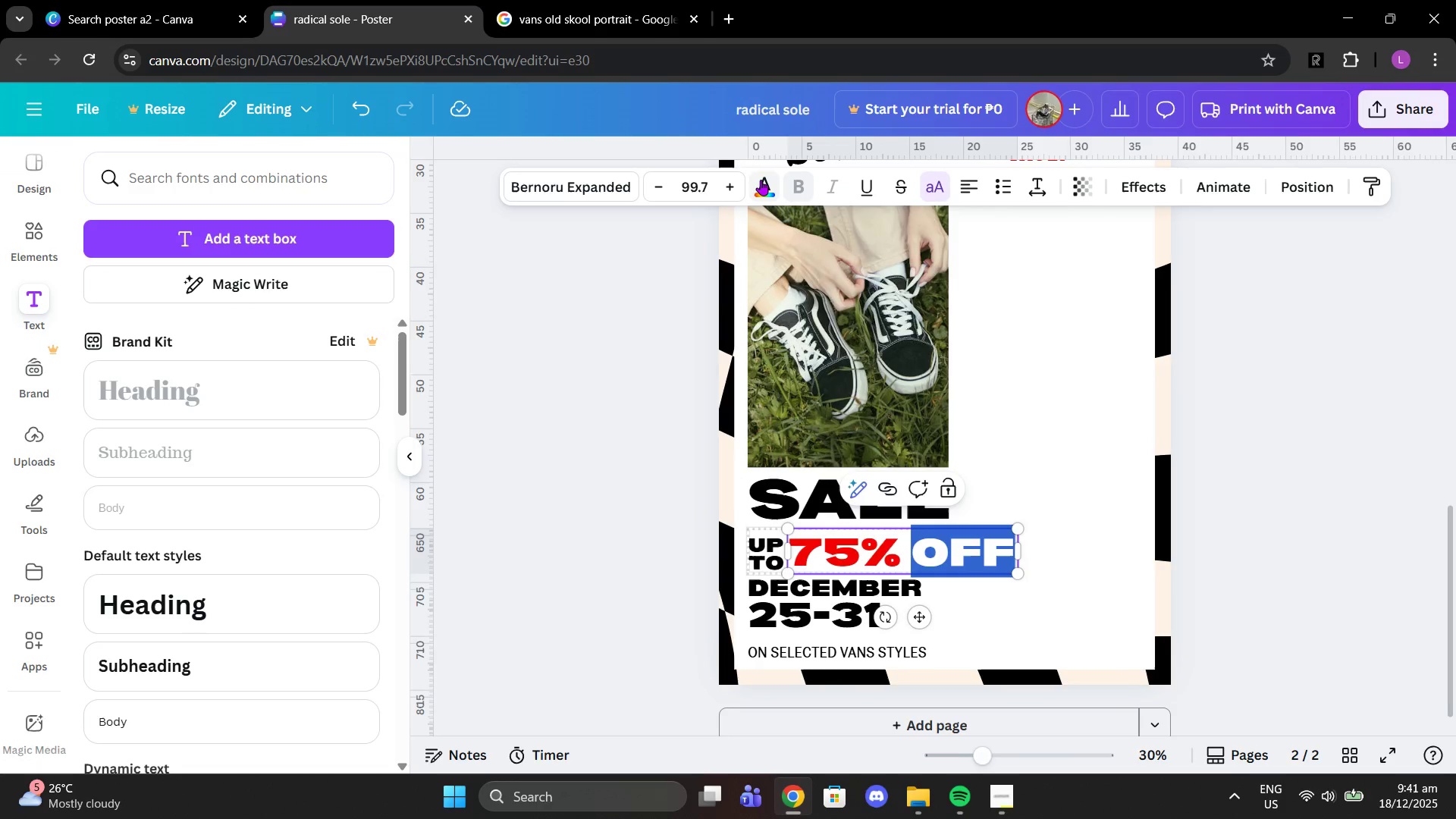 
left_click([761, 180])
 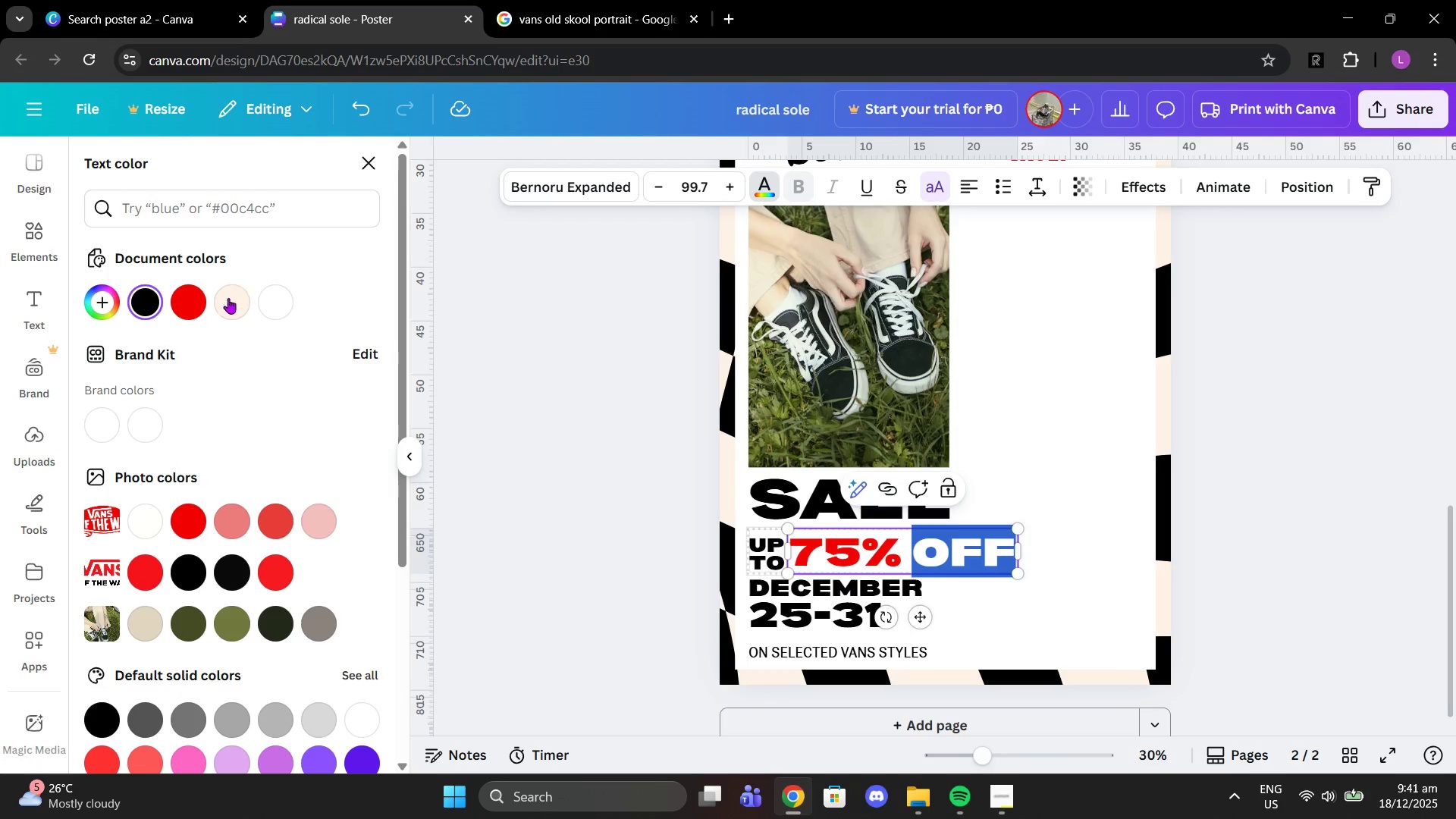 
left_click([192, 306])
 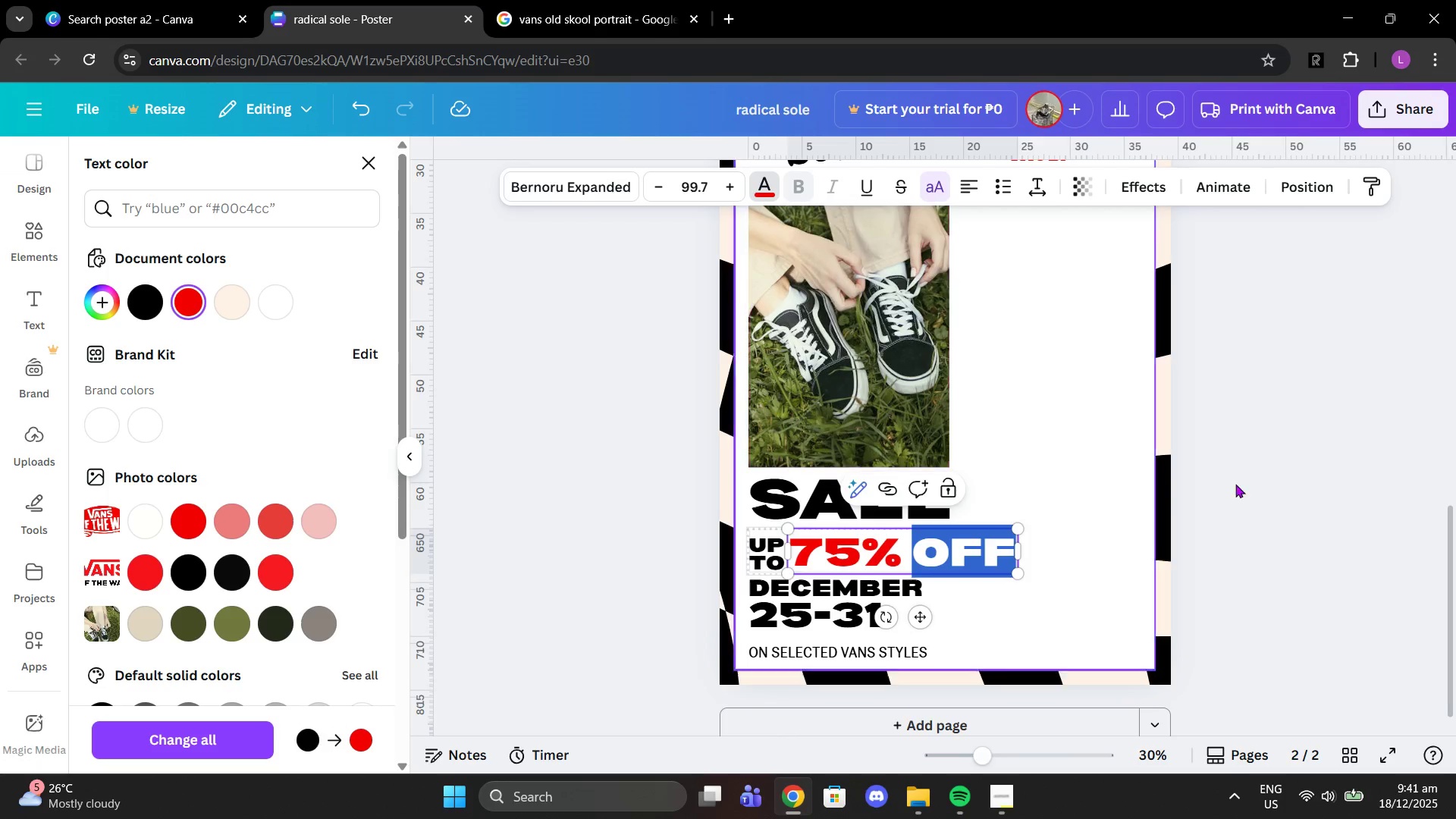 
left_click([1331, 470])
 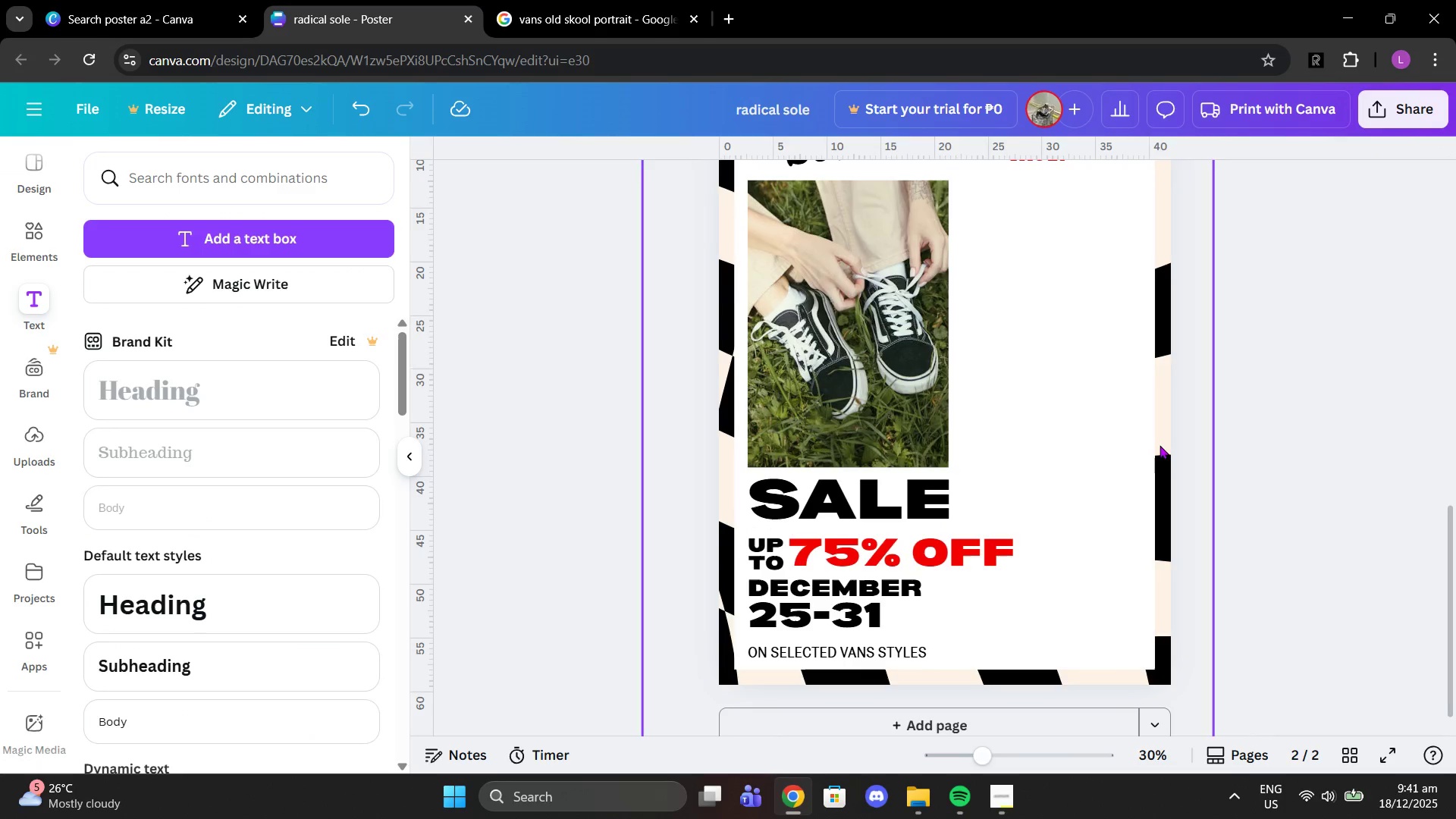 
scroll: coordinate [1163, 437], scroll_direction: up, amount: 2.0
 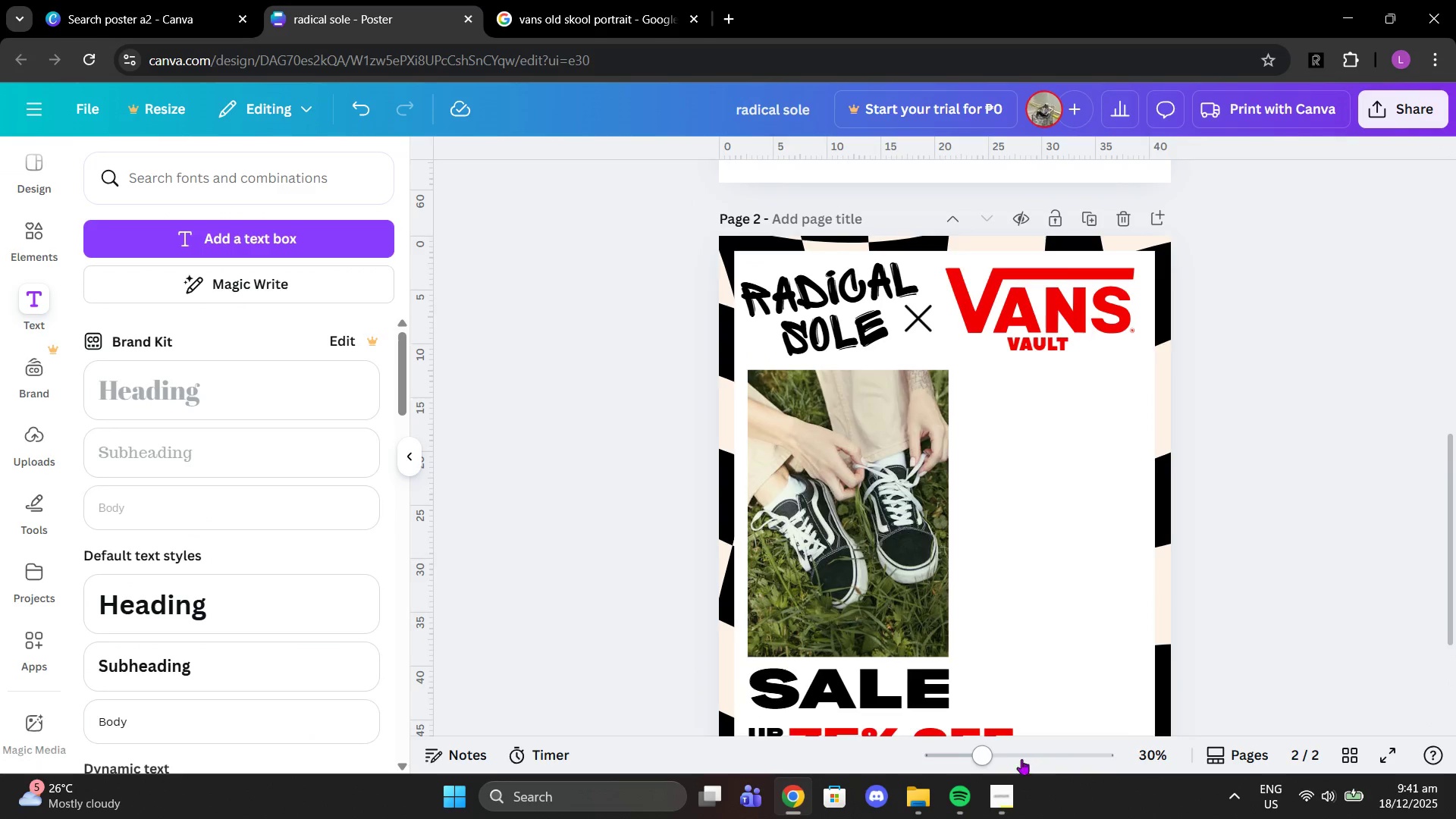 
left_click([998, 785])